 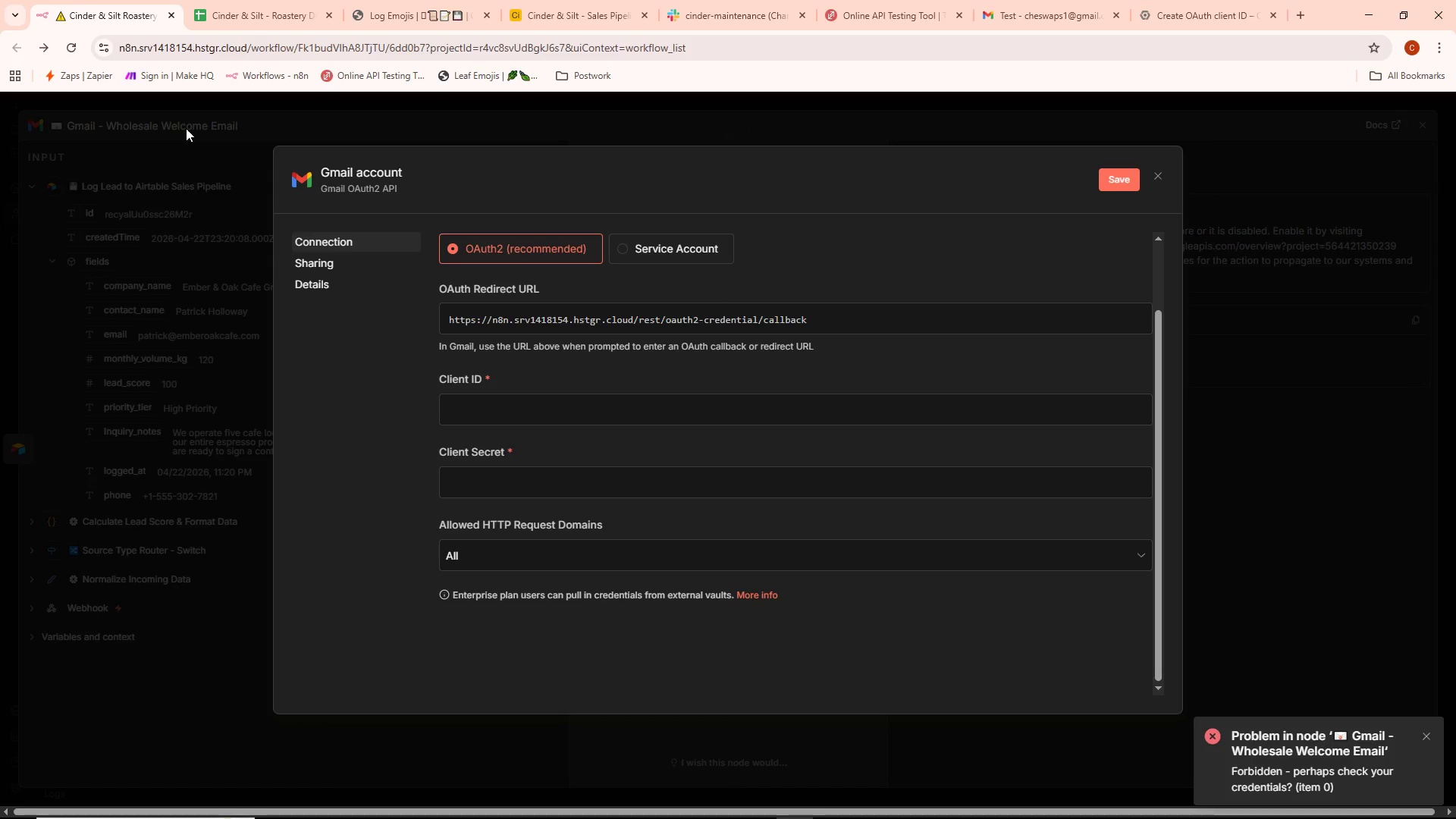 
left_click([518, 403])
 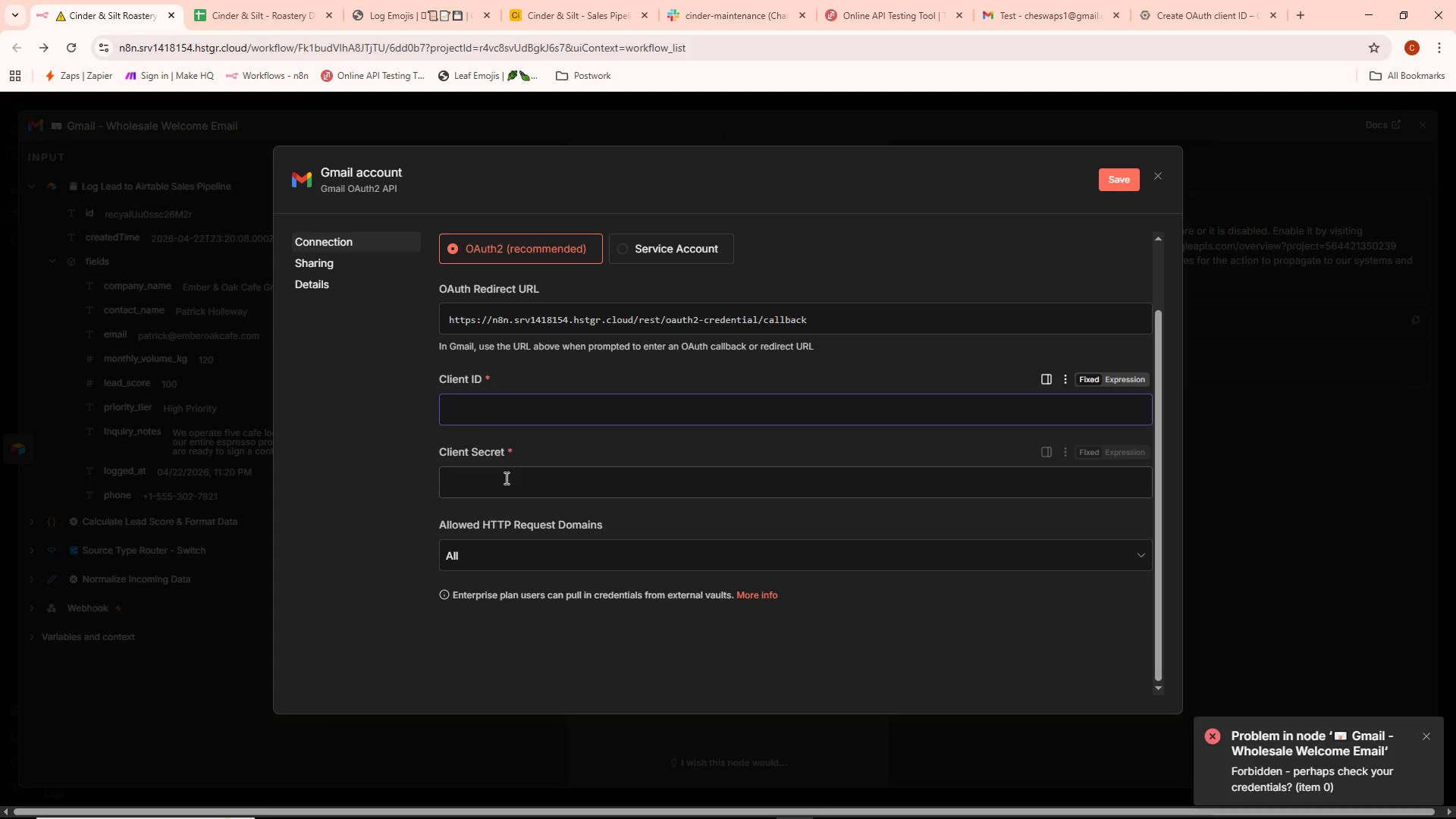 
left_click([504, 479])
 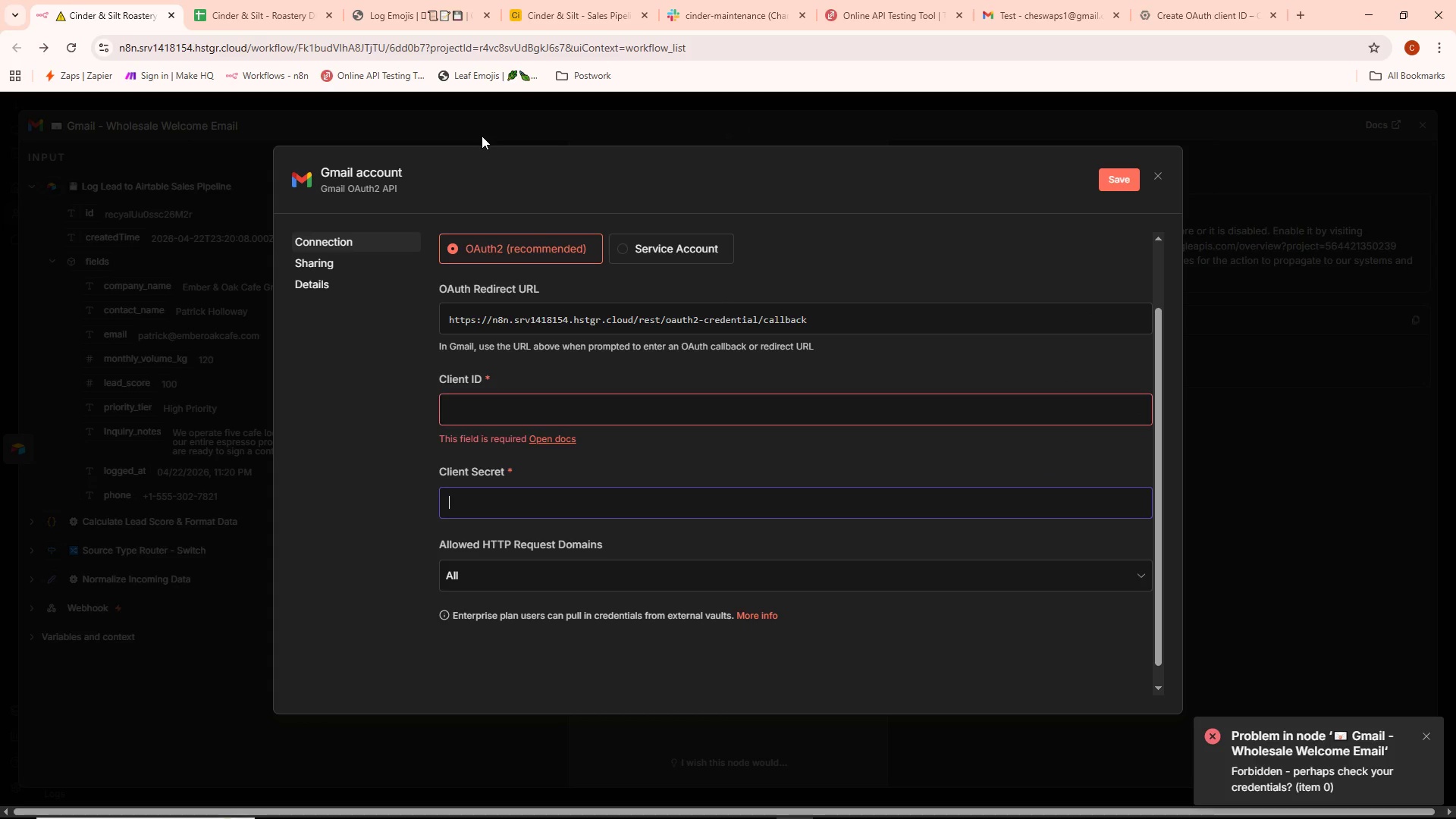 
left_click([483, 130])
 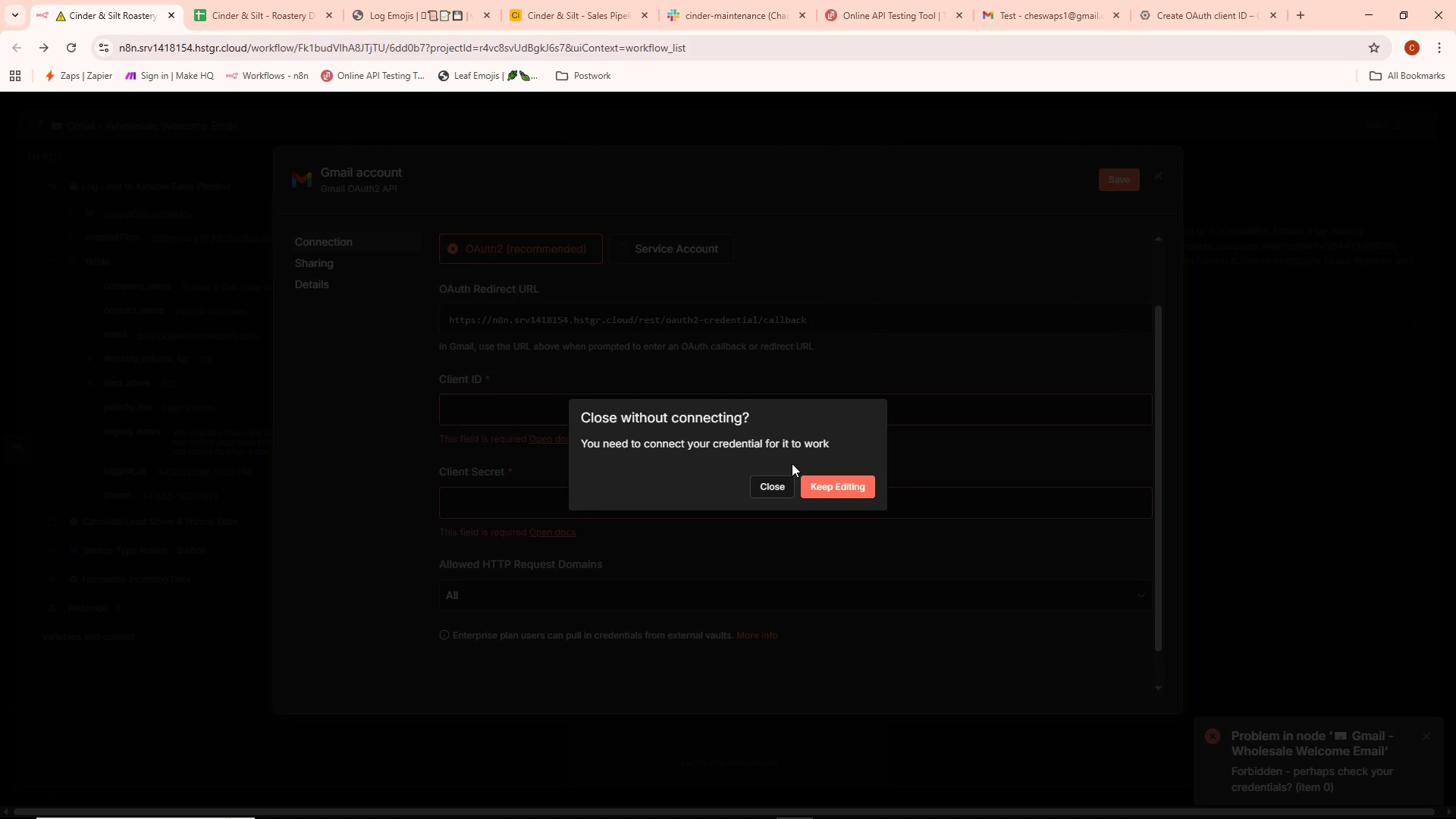 
left_click([775, 489])
 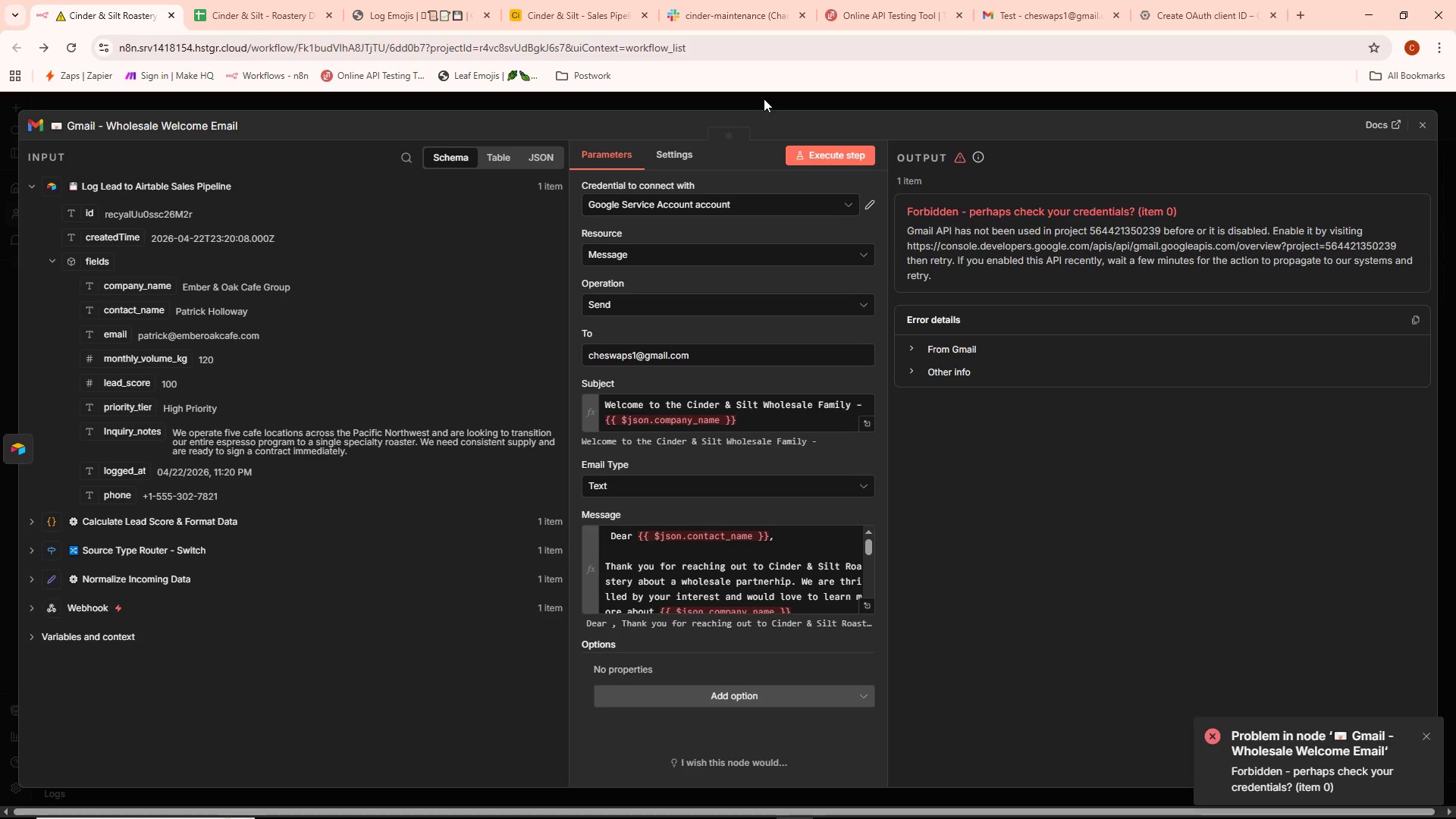 
left_click([804, 108])
 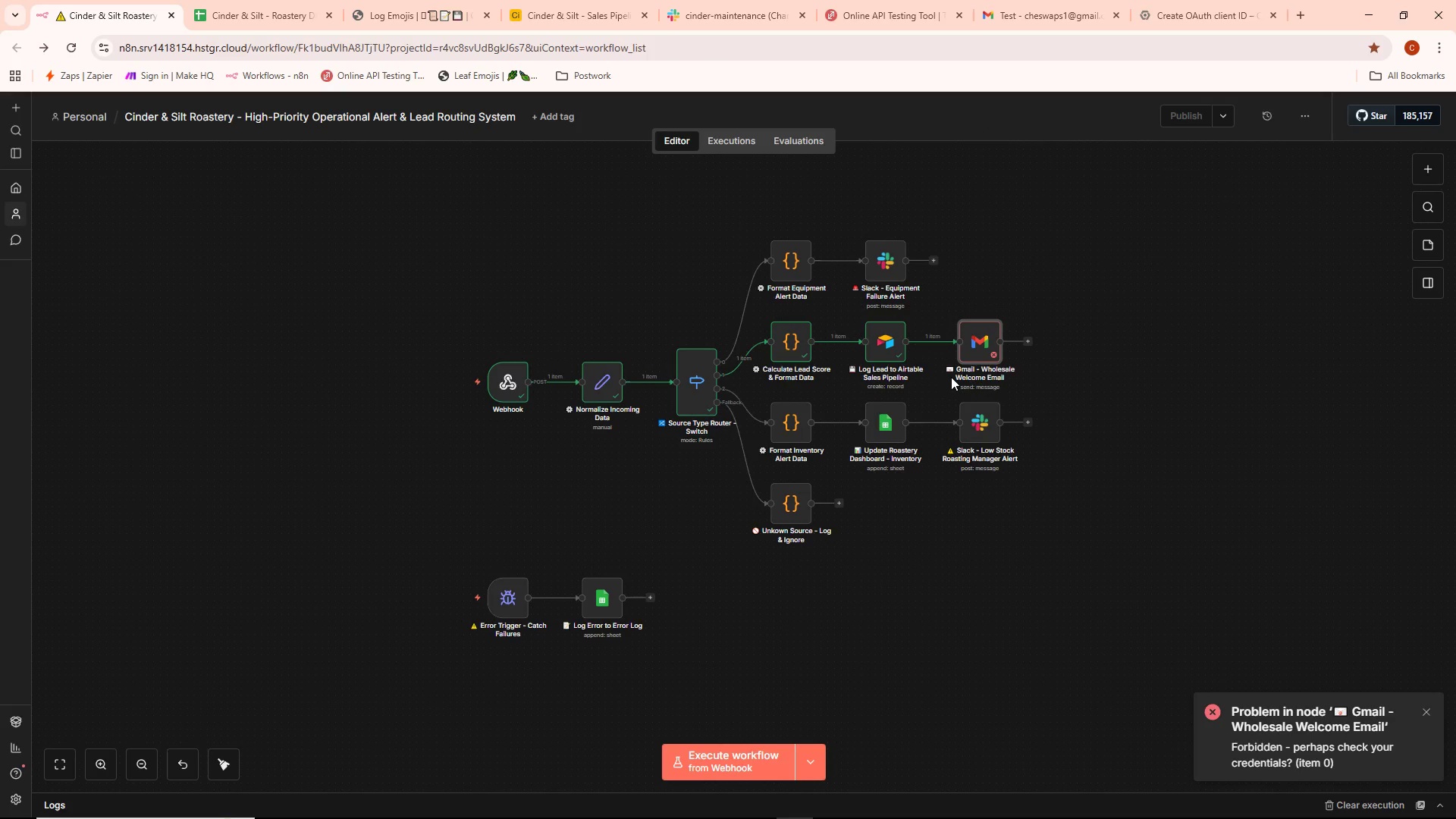 
double_click([971, 354])
 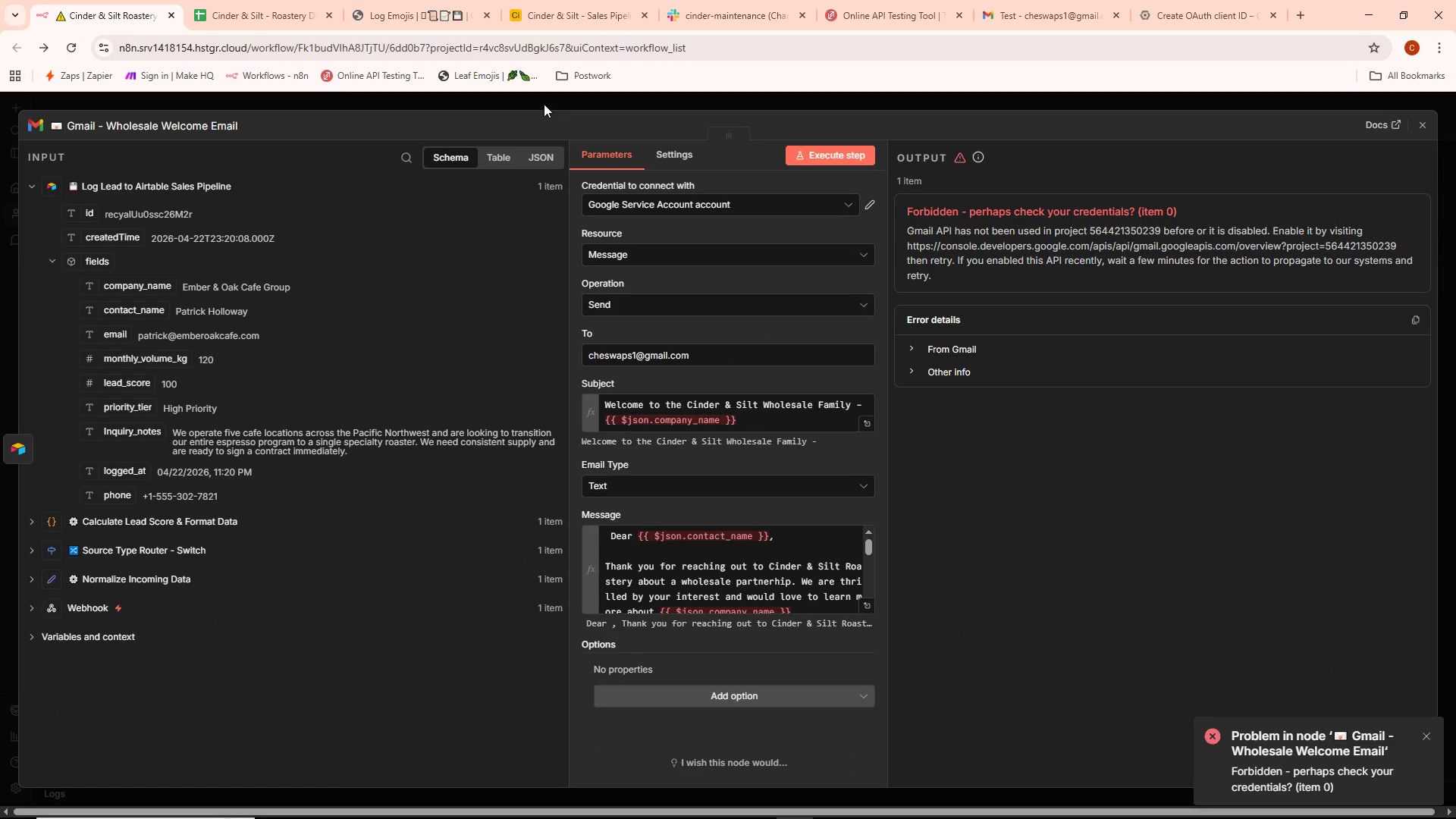 
wait(5.73)
 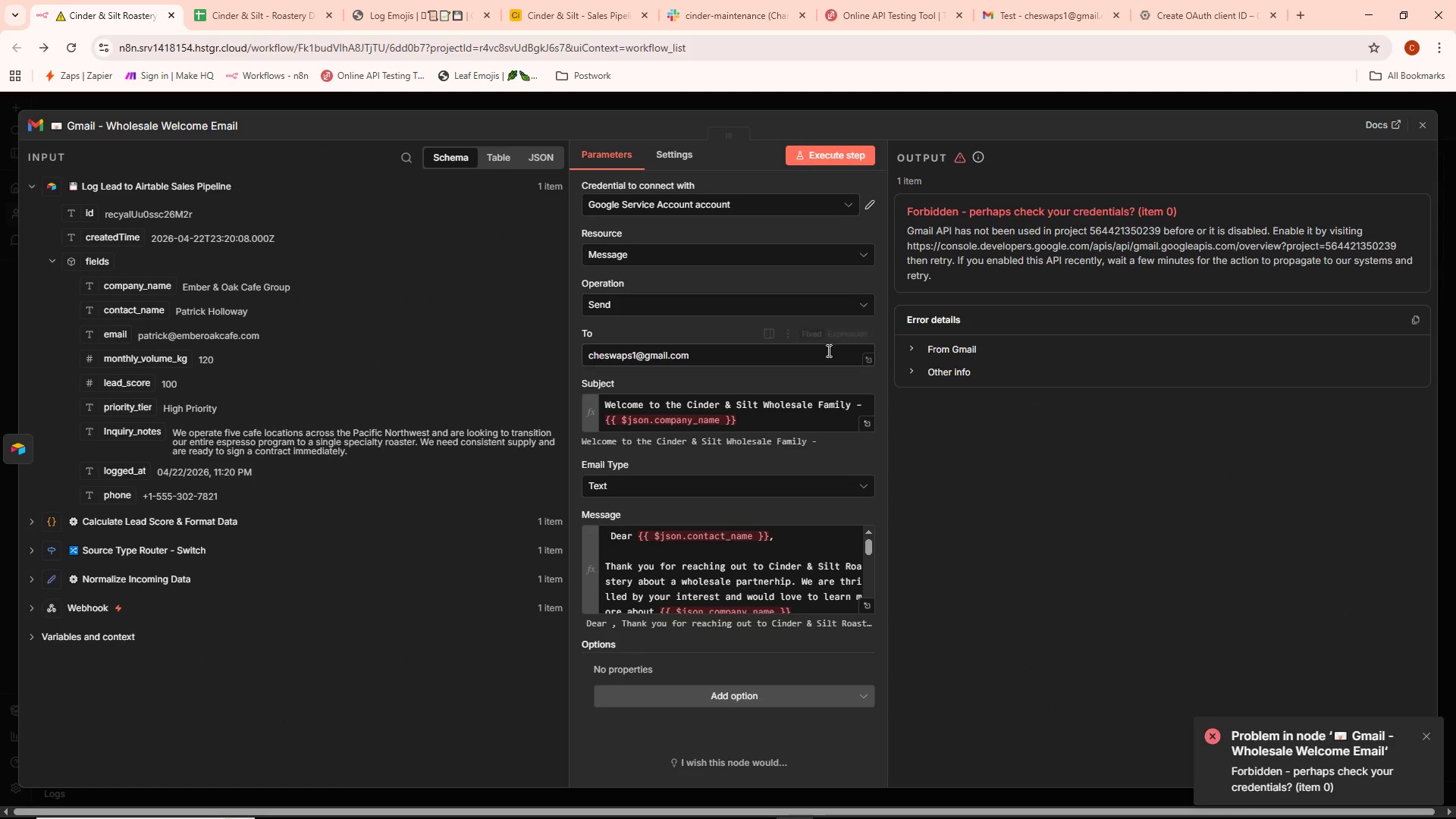 
key(Alt+AltLeft)
 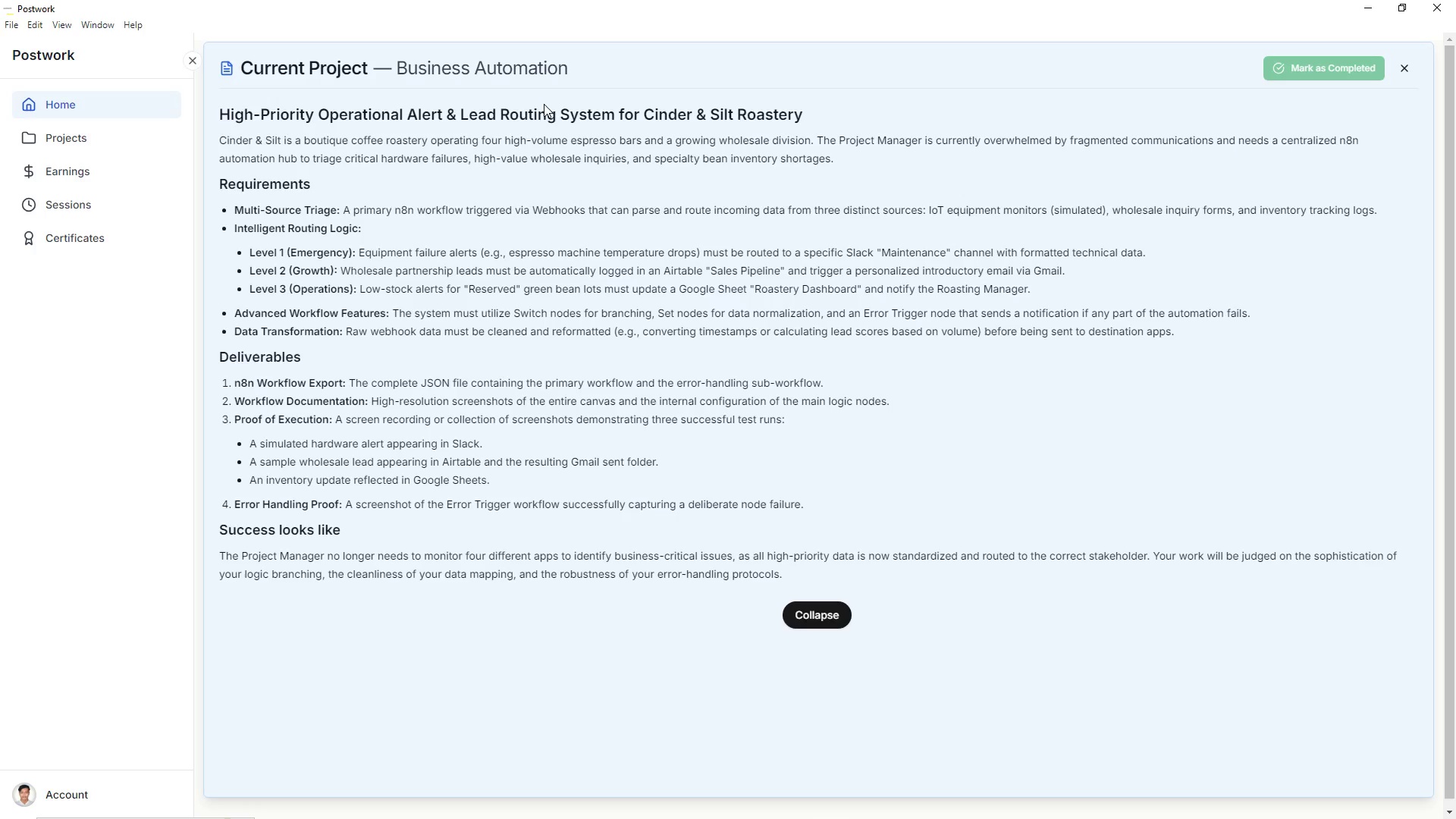 
key(Alt+Tab)